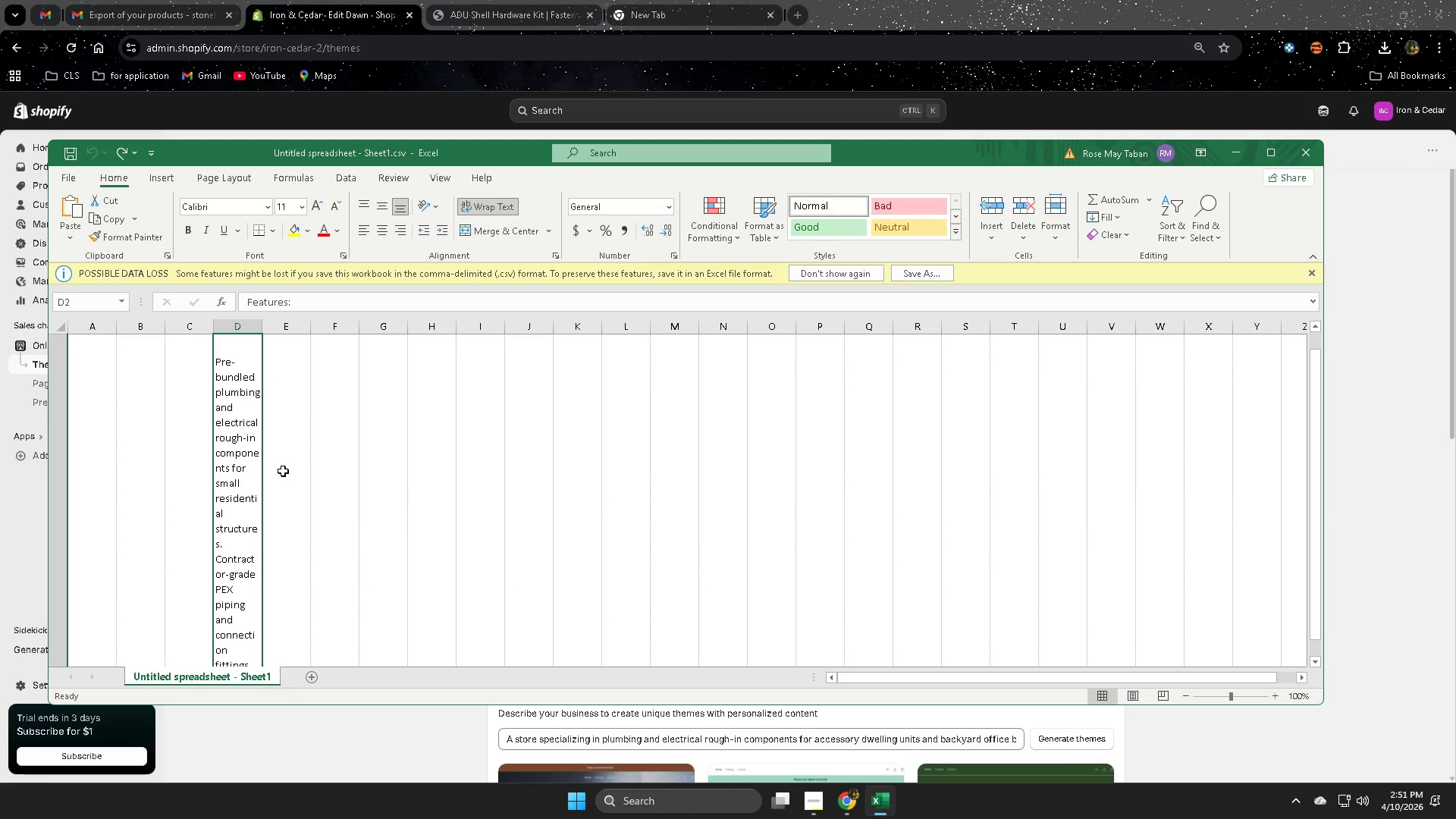 
key(Control+Z)
 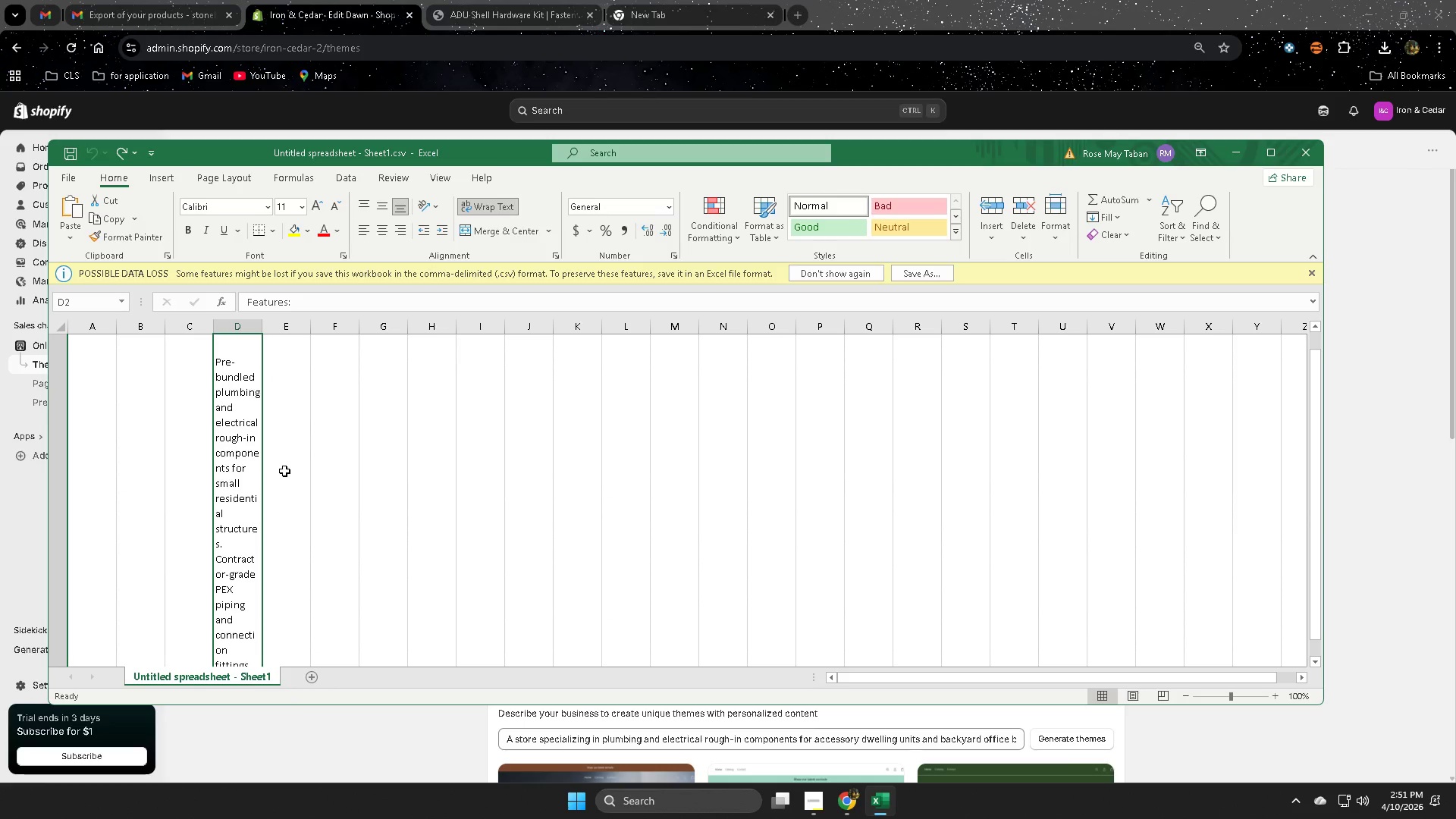 
key(Control+Z)
 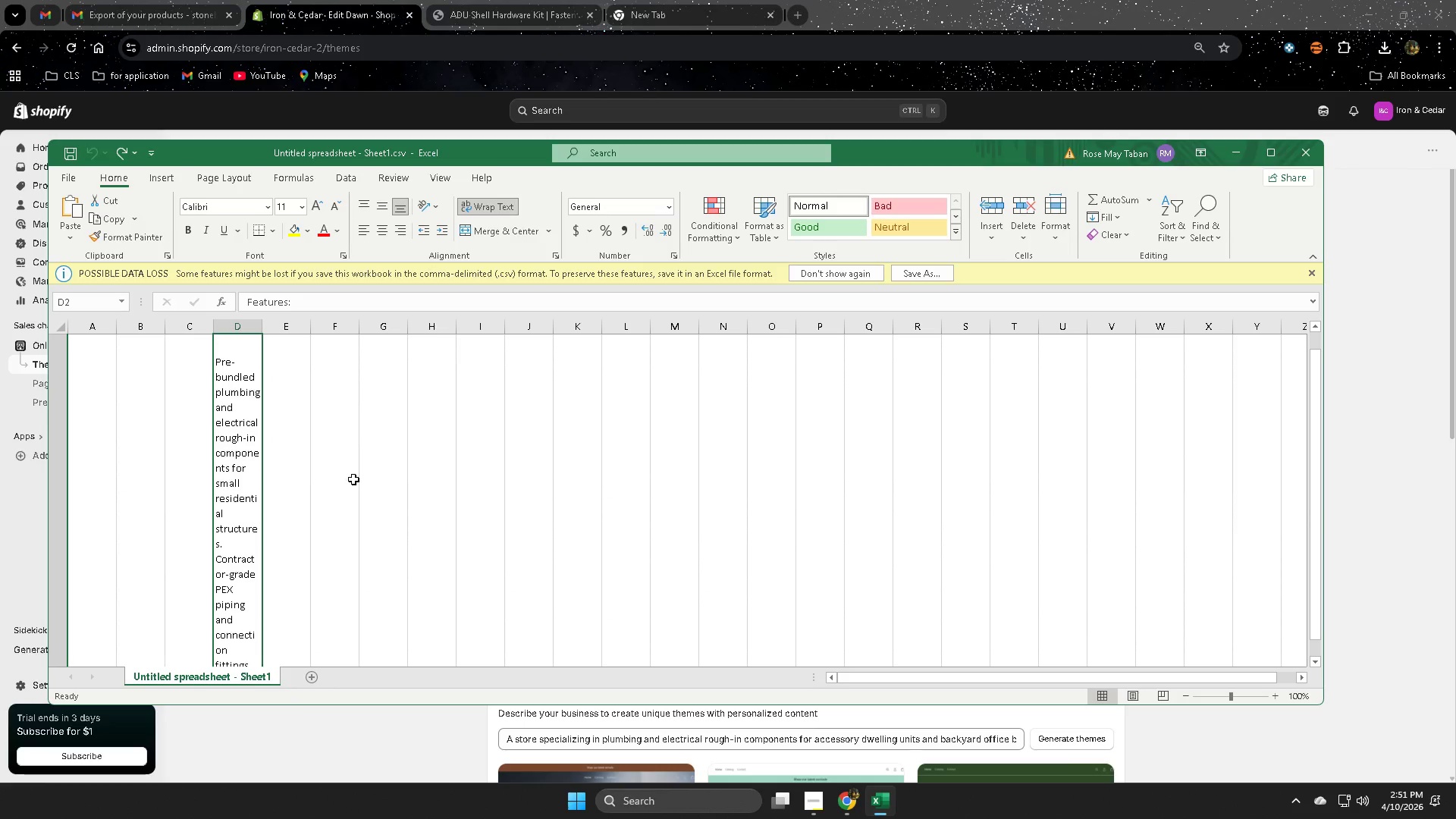 
key(Control+Z)
 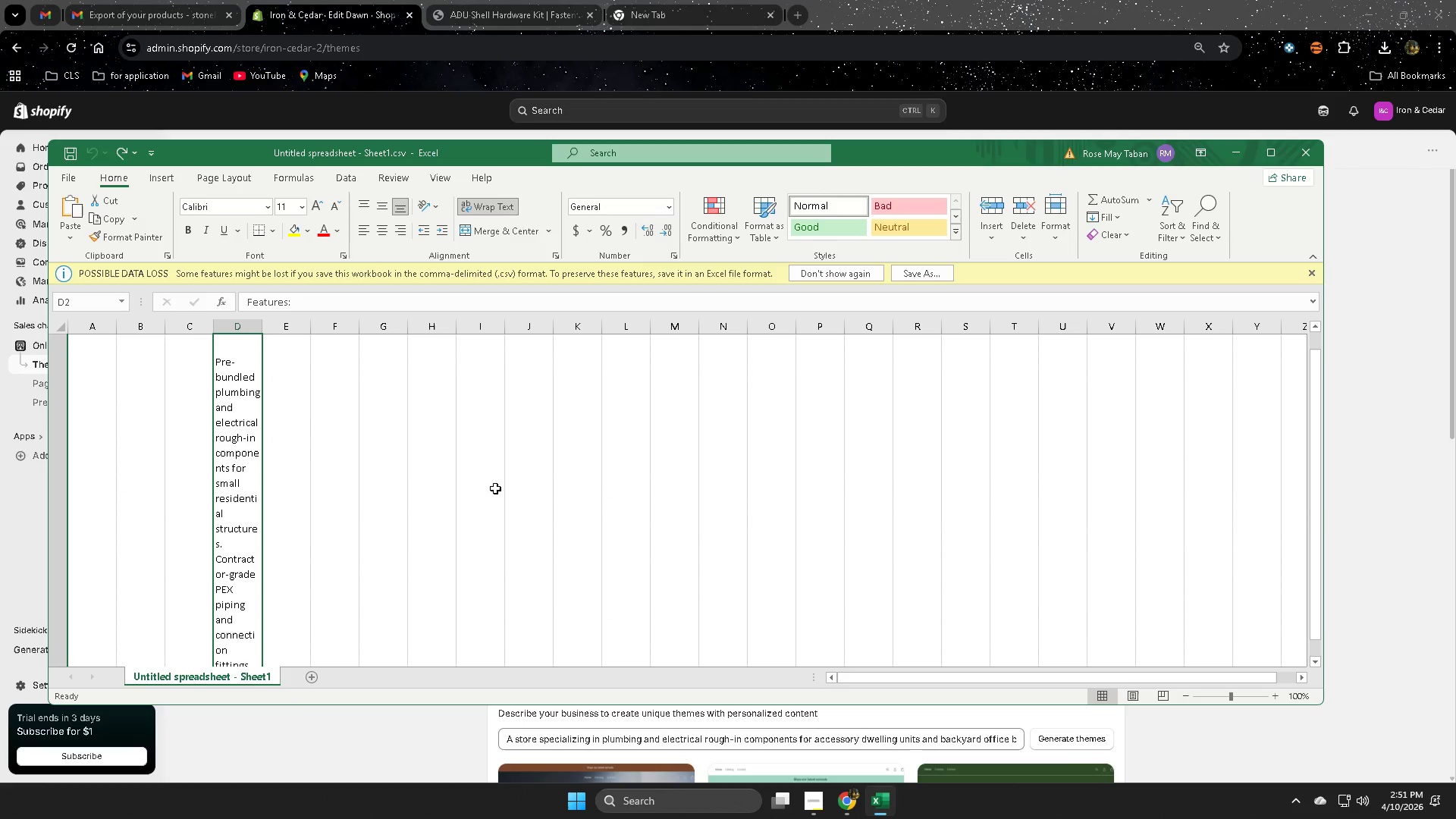 
key(Control+Z)
 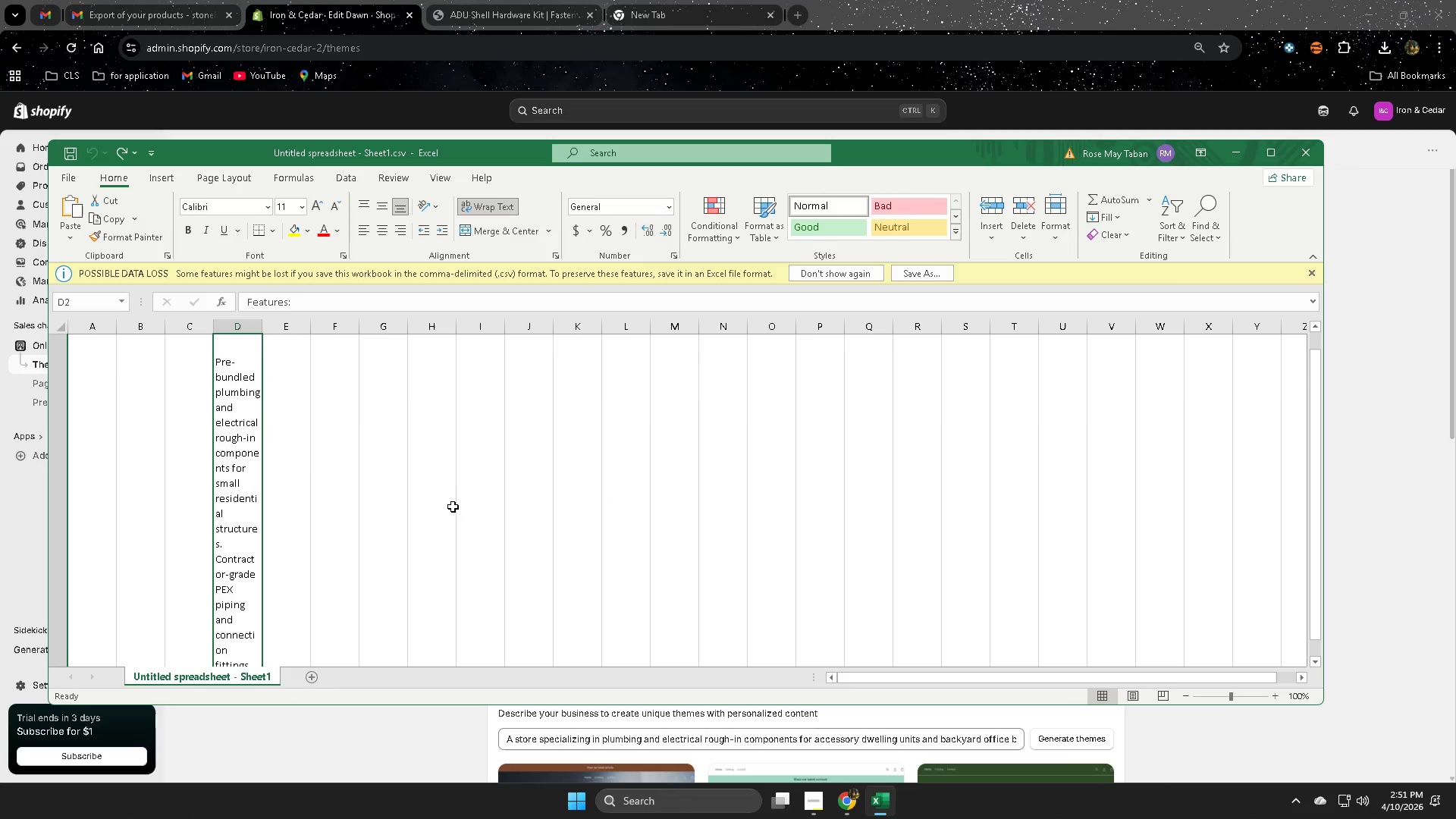 
scroll: coordinate [457, 491], scroll_direction: up, amount: 7.0
 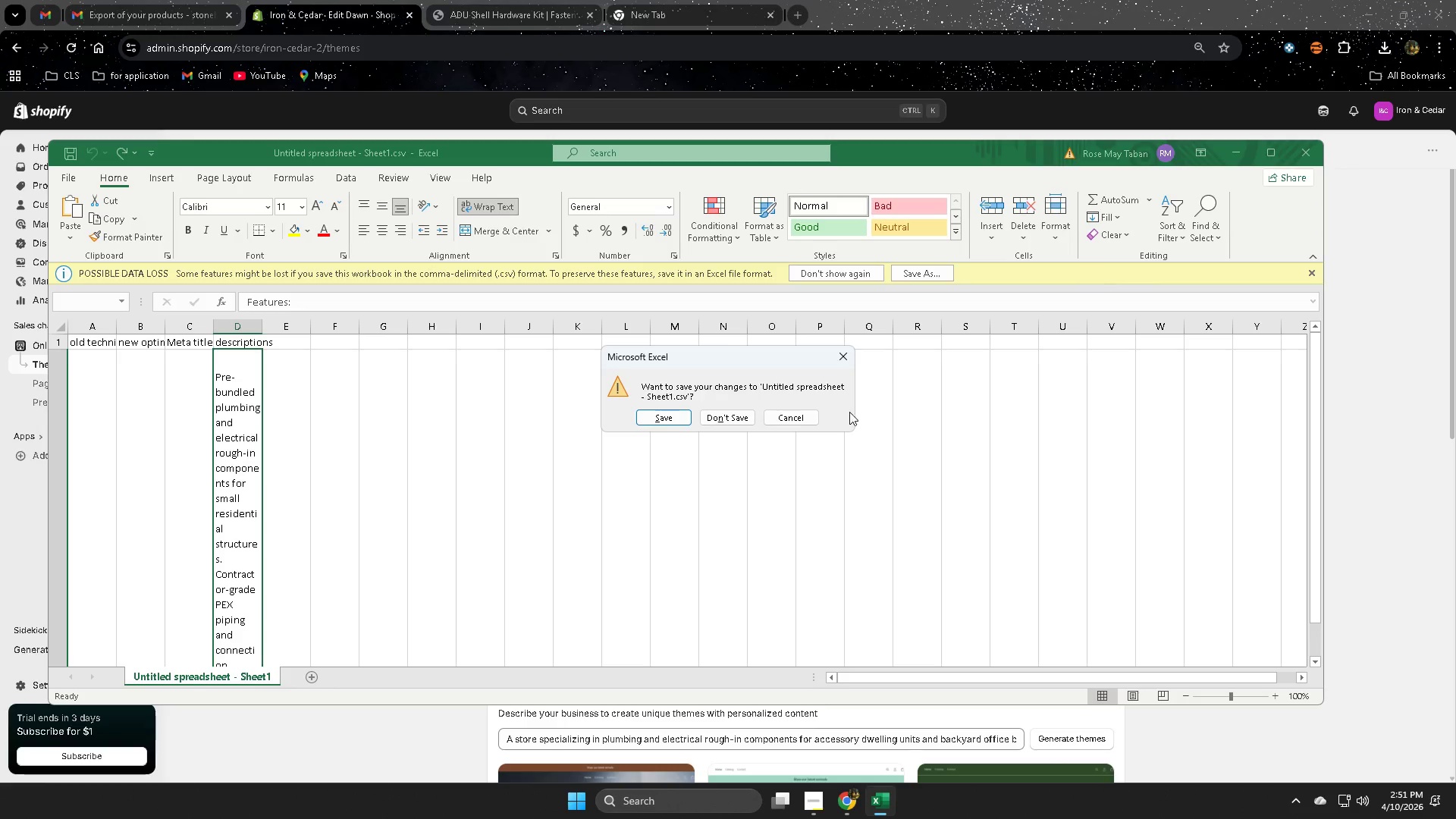 
left_click([737, 423])
 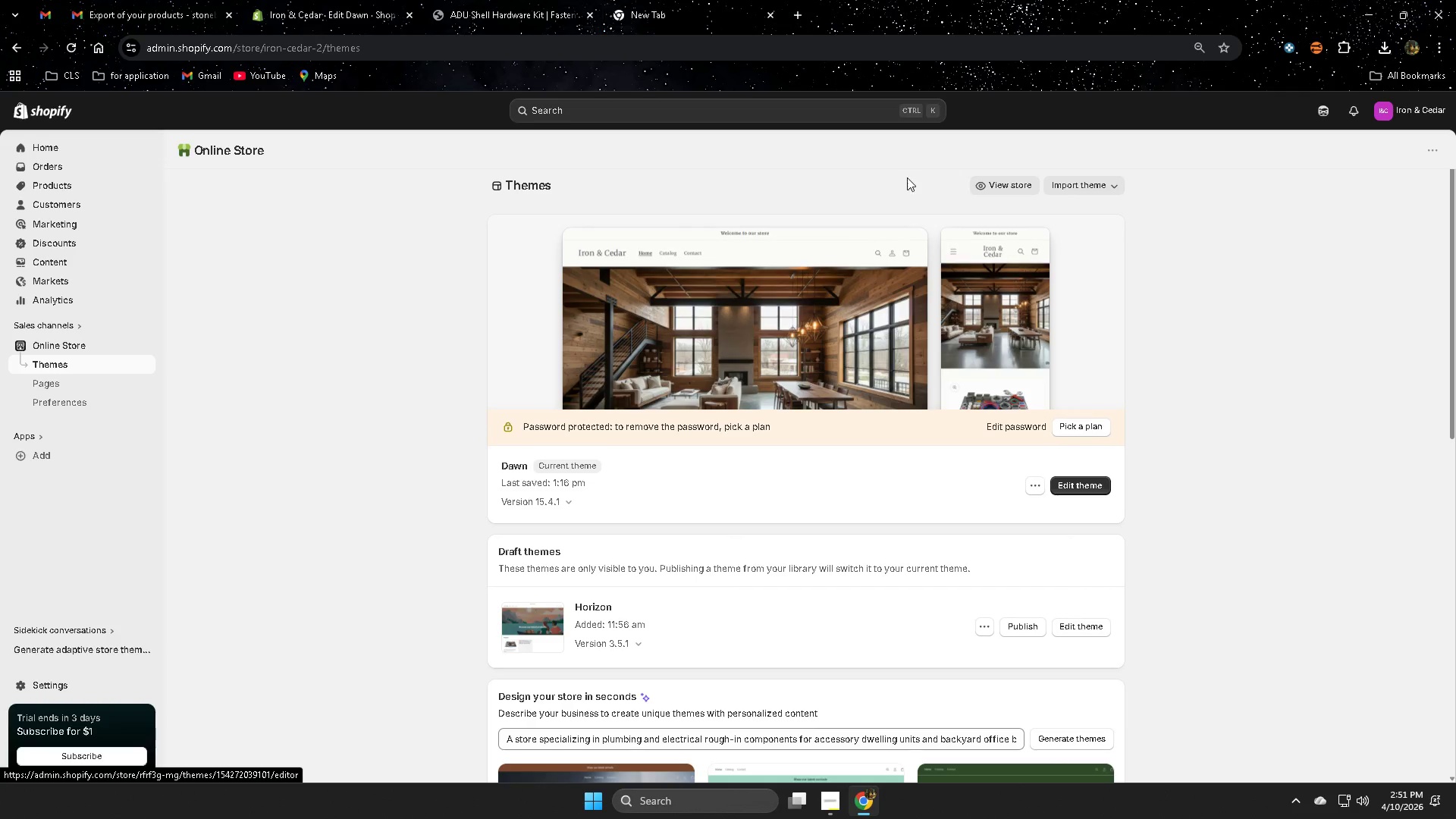 
left_click([304, 0])
 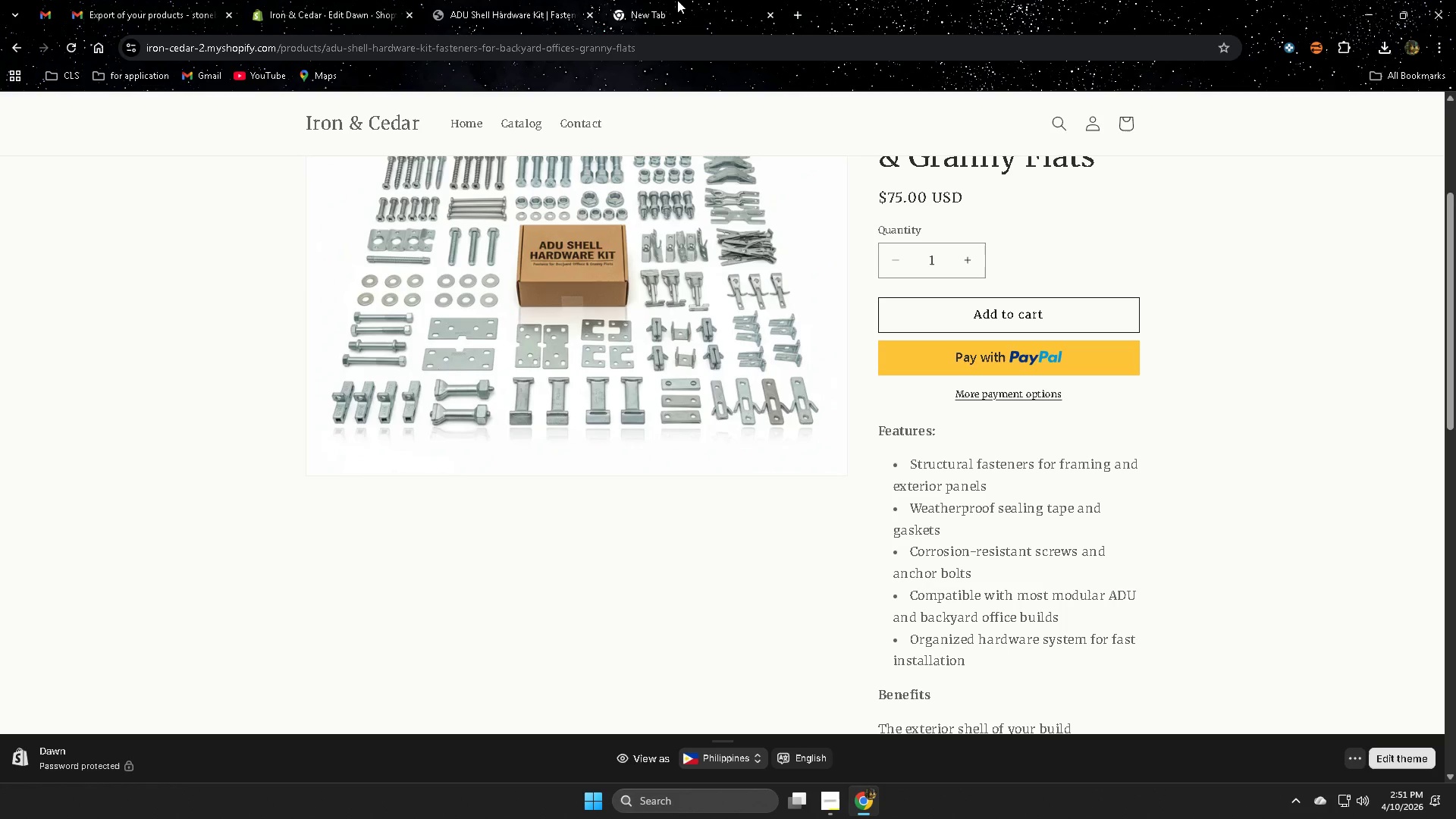 
left_click([677, 0])
 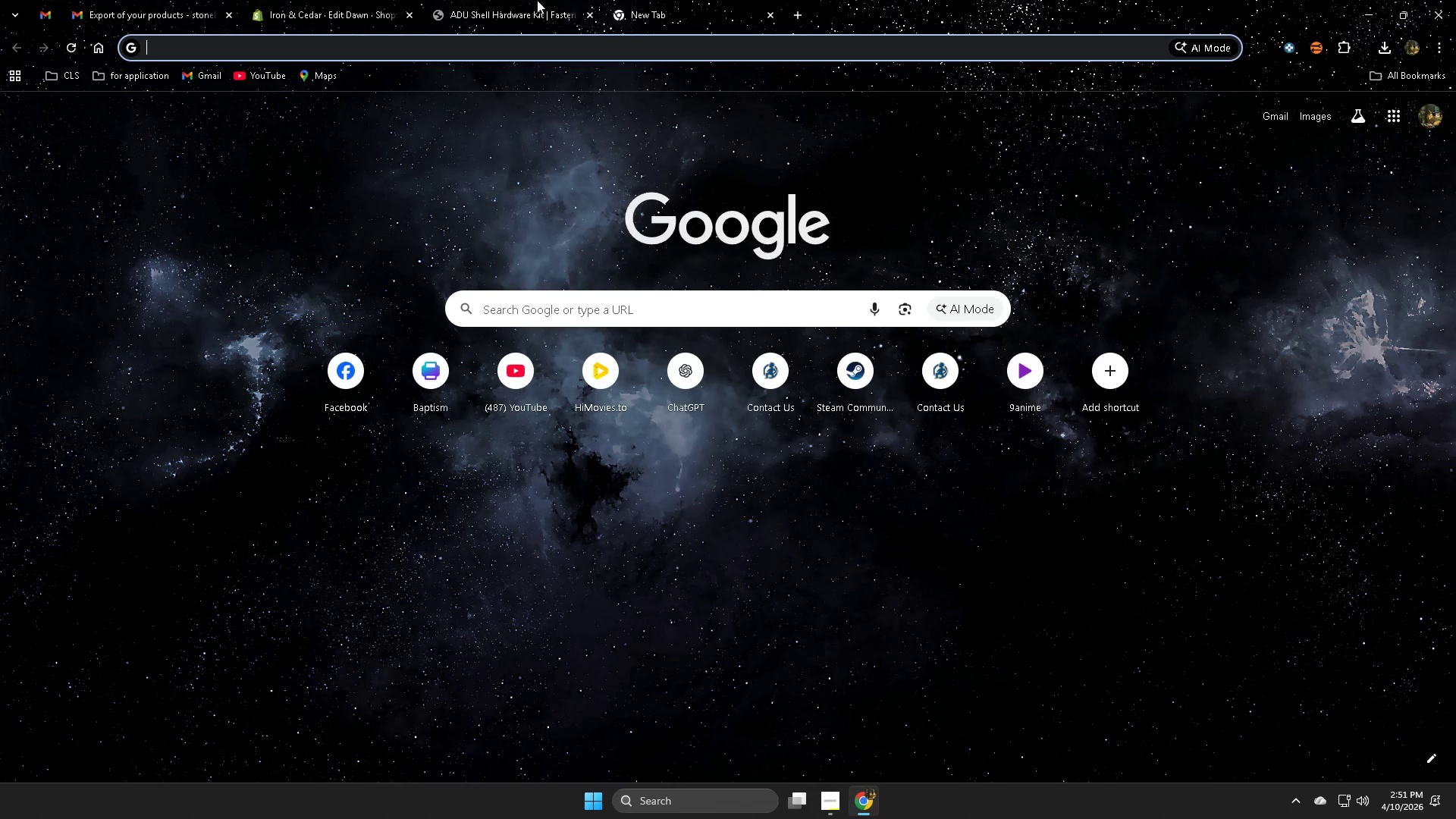 
left_click([526, 0])
 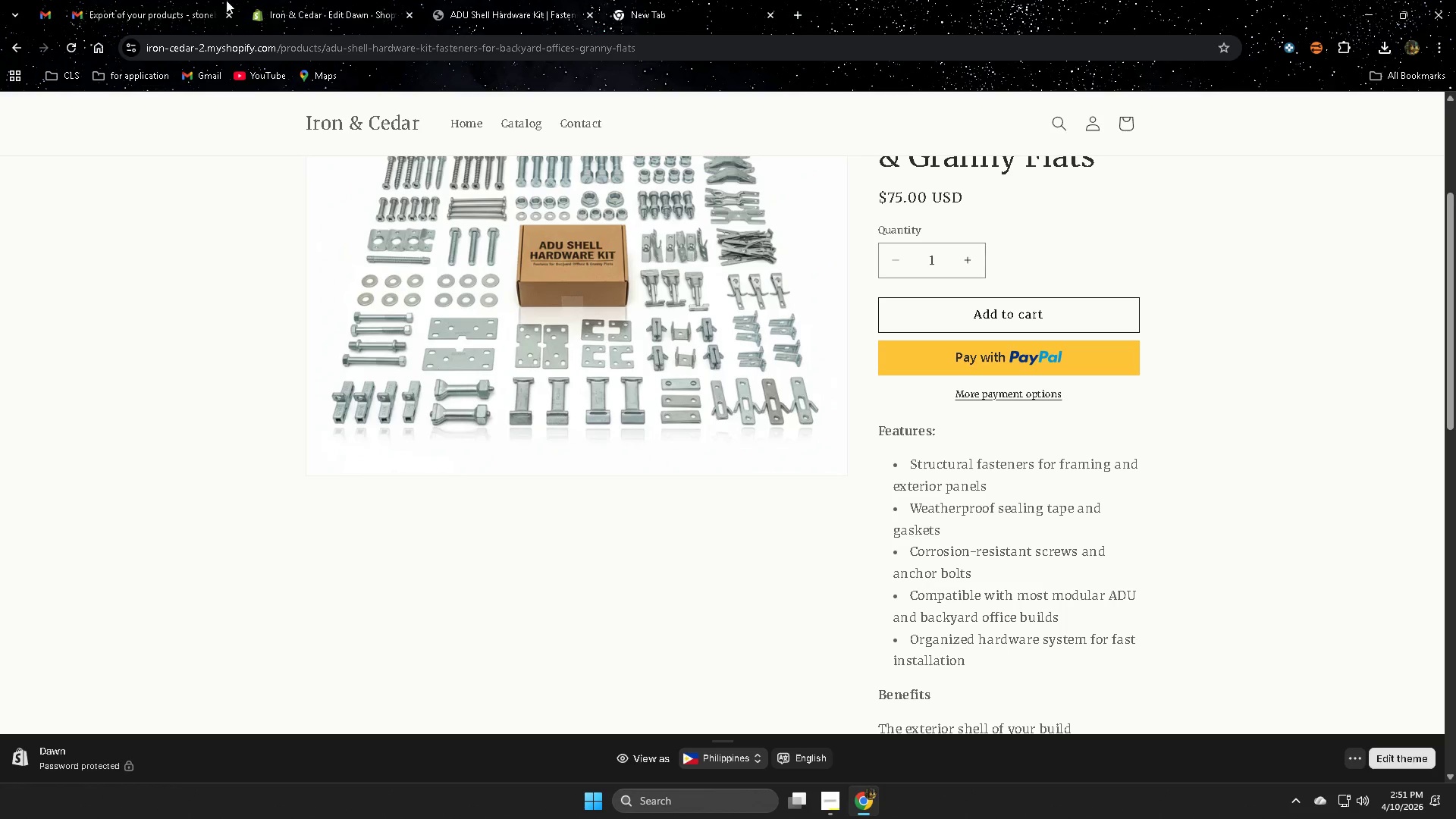 
left_click([131, 0])
 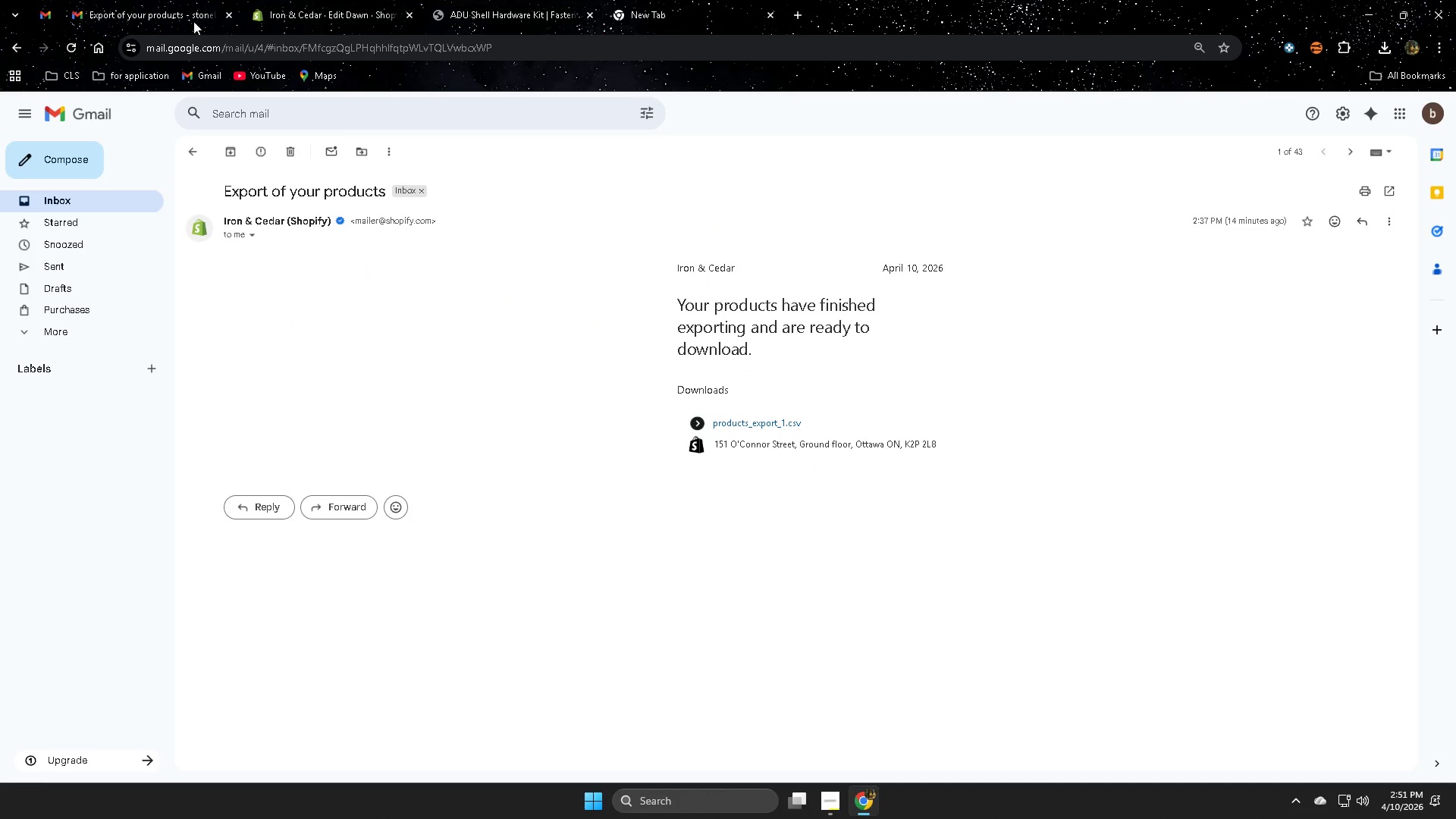 
left_click([230, 19])
 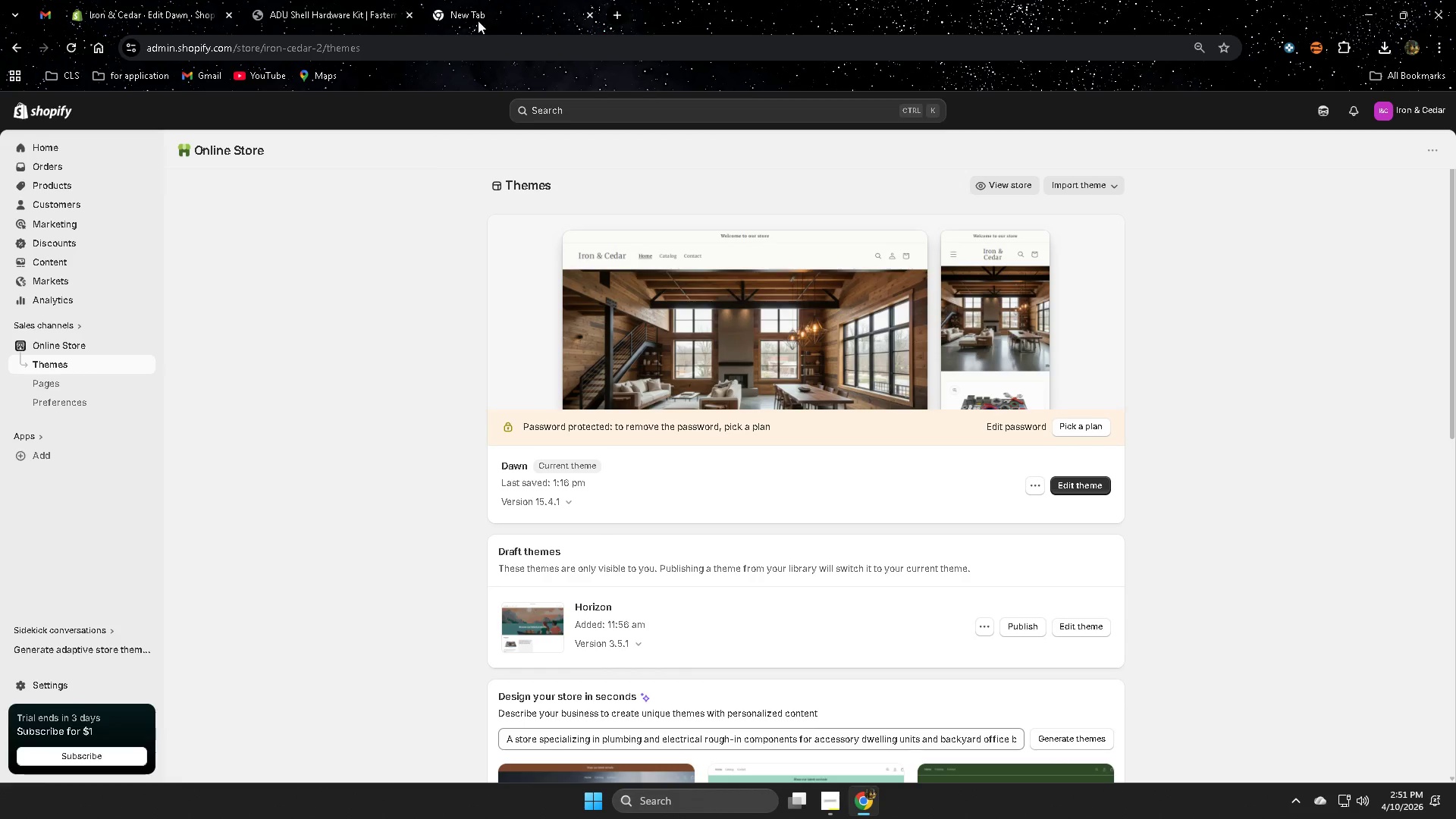 
scroll: coordinate [366, 459], scroll_direction: up, amount: 4.0
 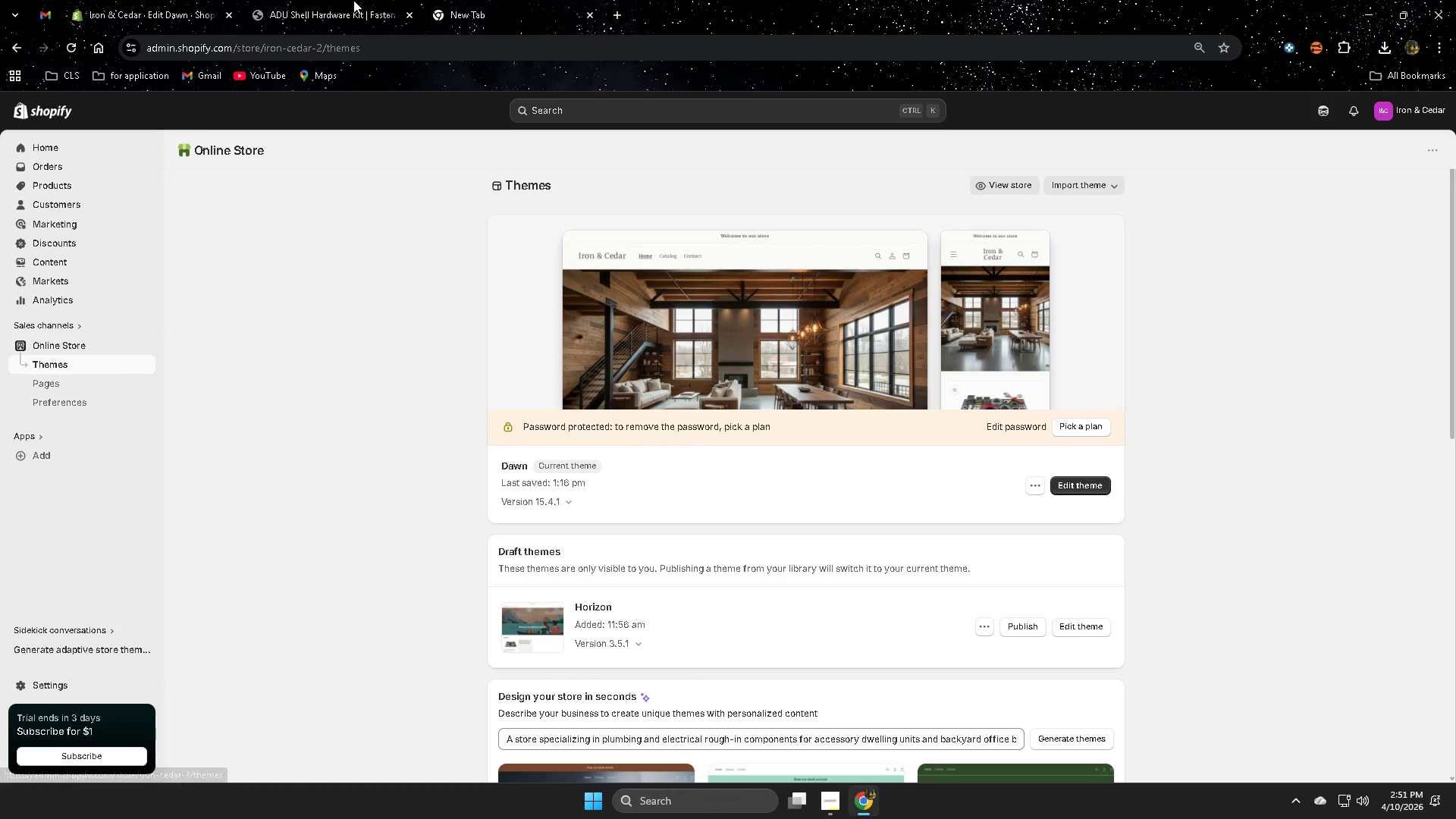 
double_click([347, 0])
 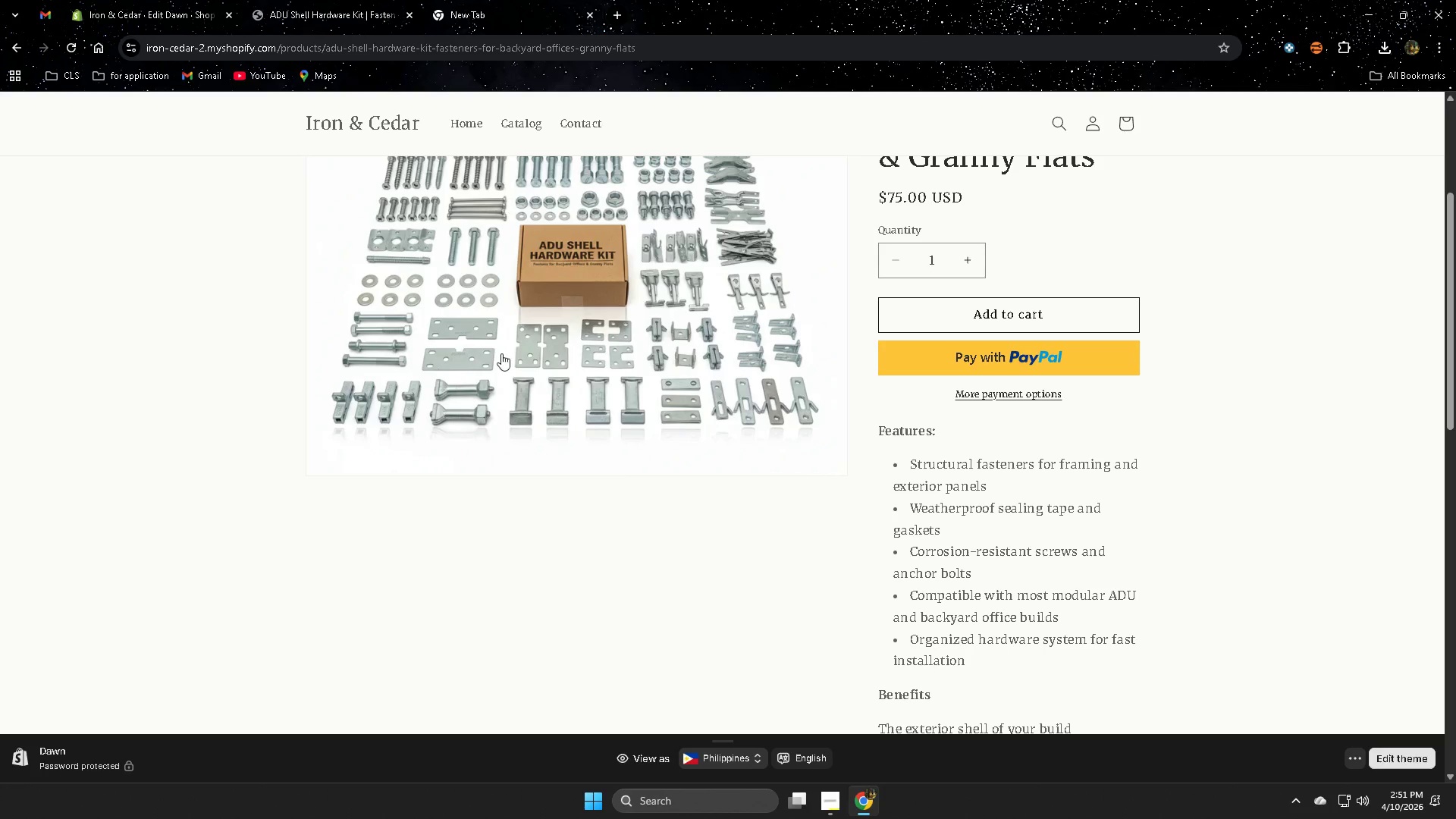 
scroll: coordinate [554, 496], scroll_direction: up, amount: 5.0
 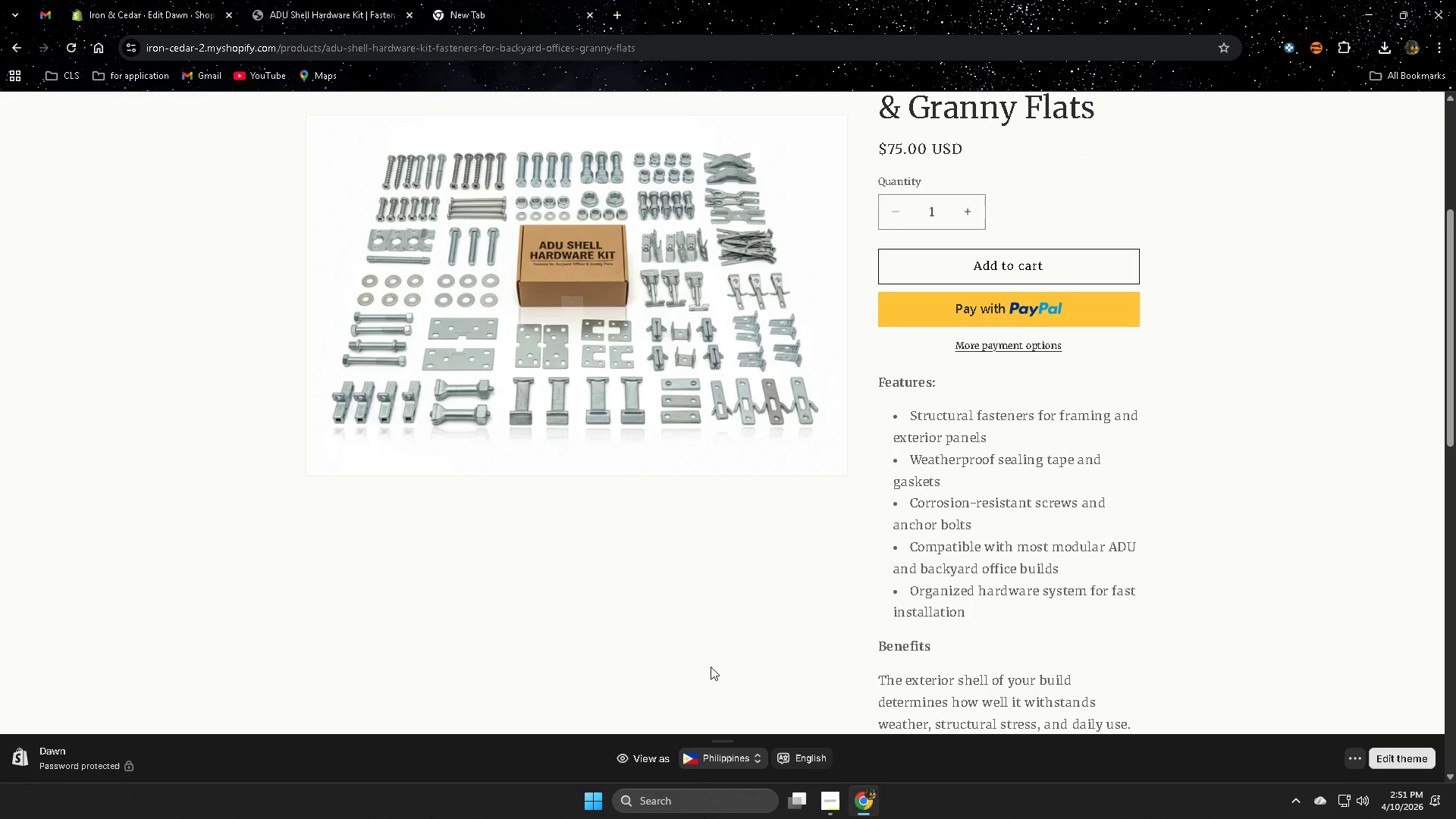 
wait(8.67)
 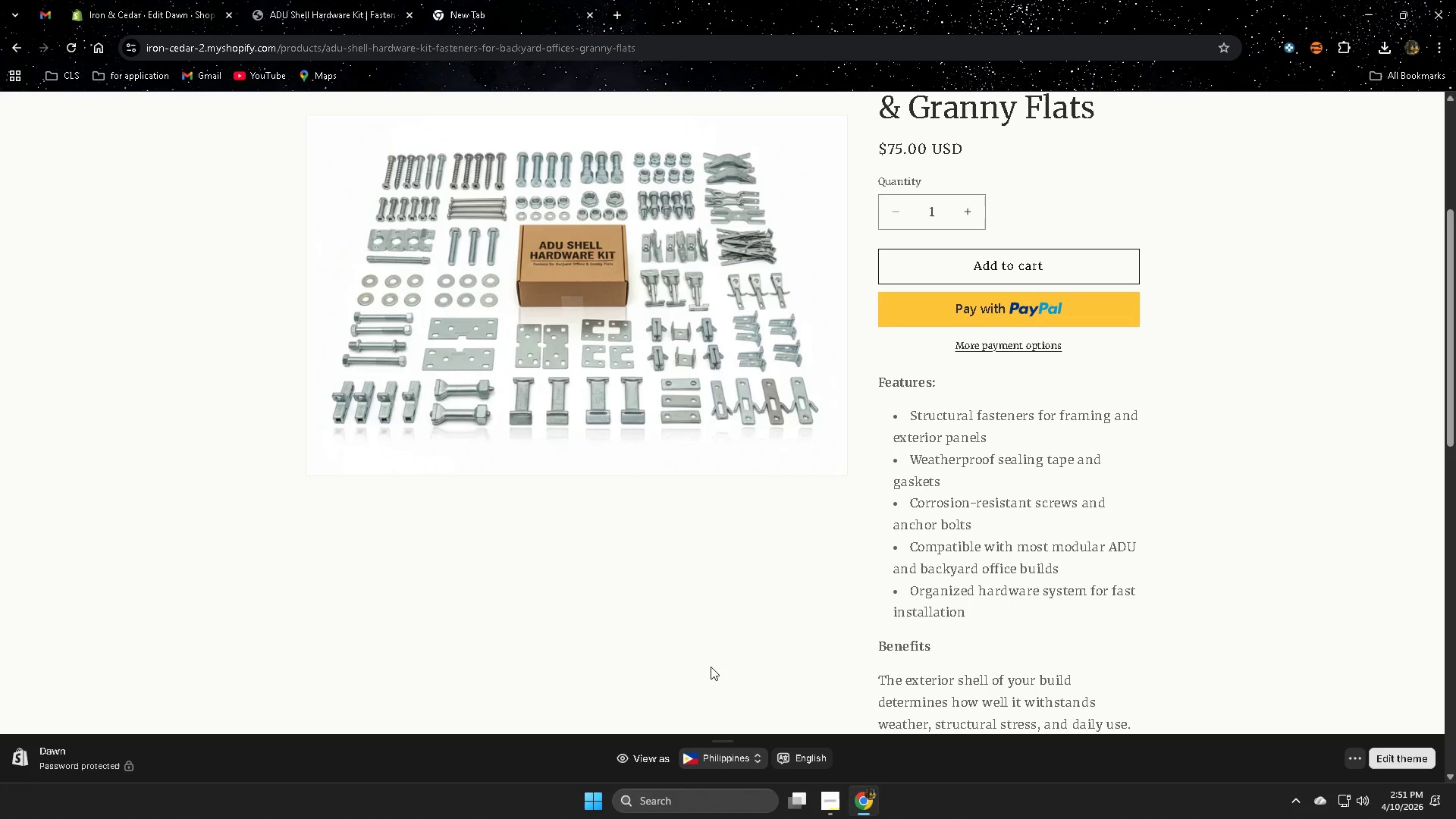 
left_click([315, 0])
 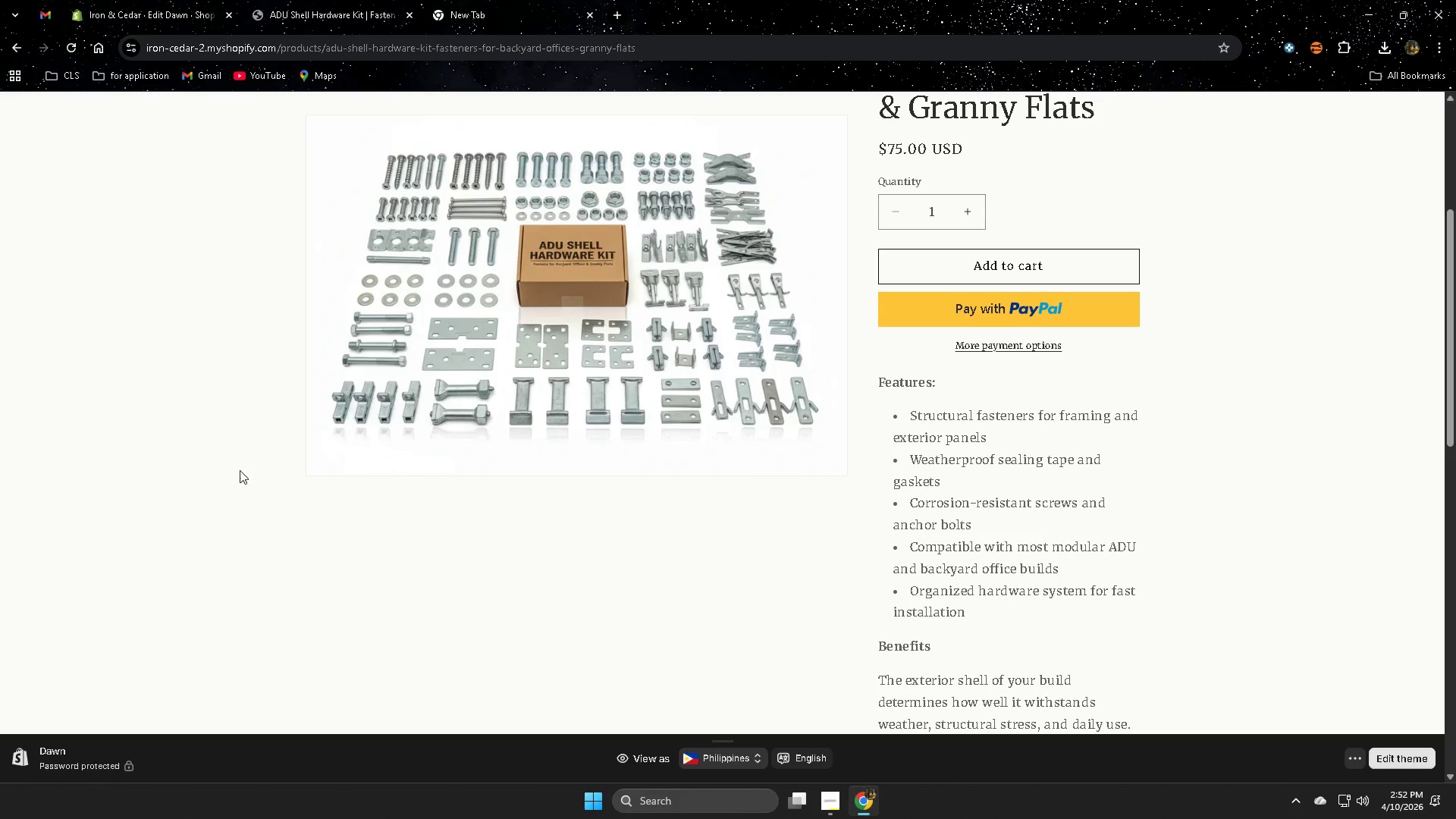 
scroll: coordinate [271, 451], scroll_direction: up, amount: 3.0
 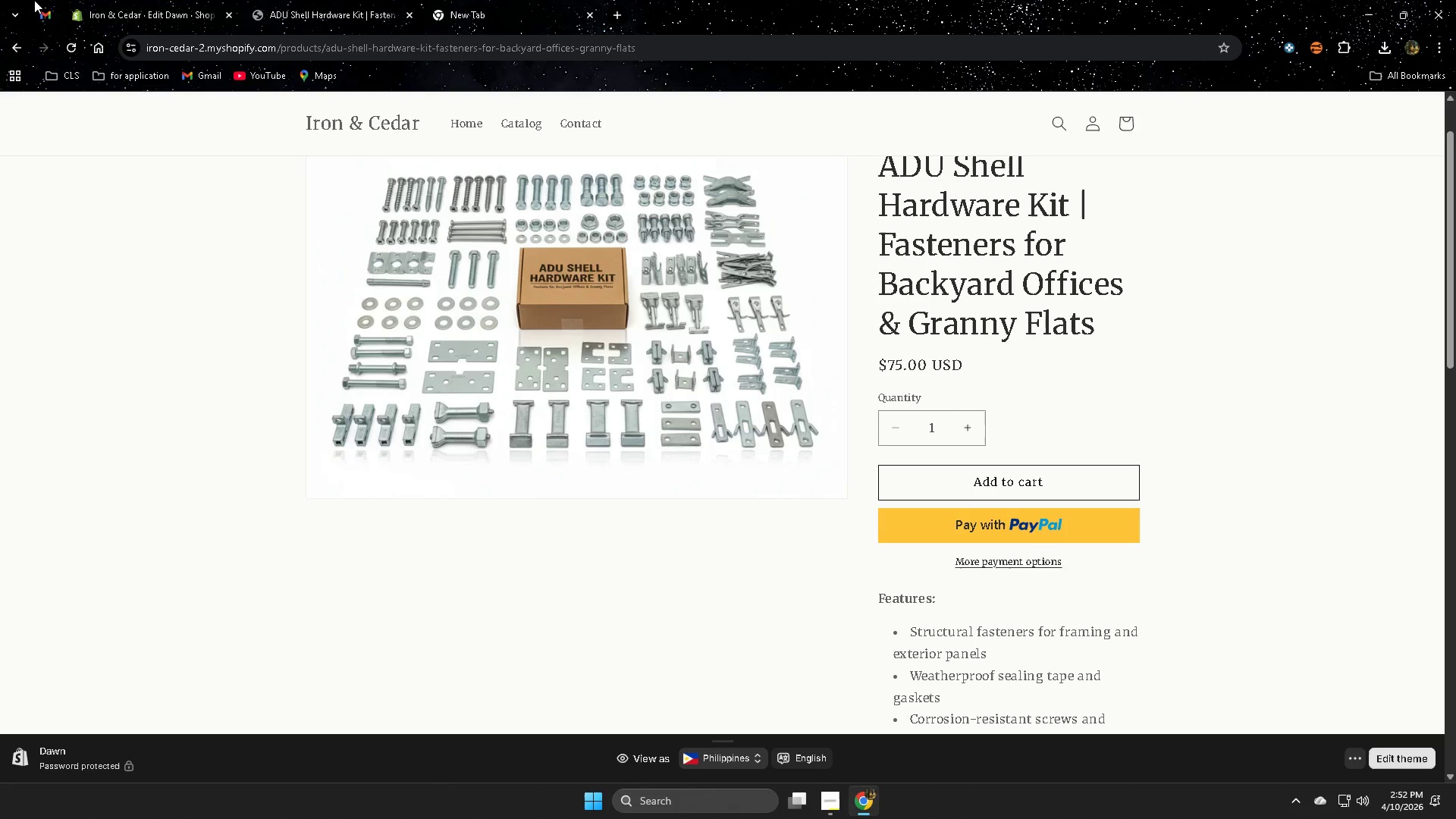 
left_click_drag(start_coordinate=[82, 0], to_coordinate=[87, 0])
 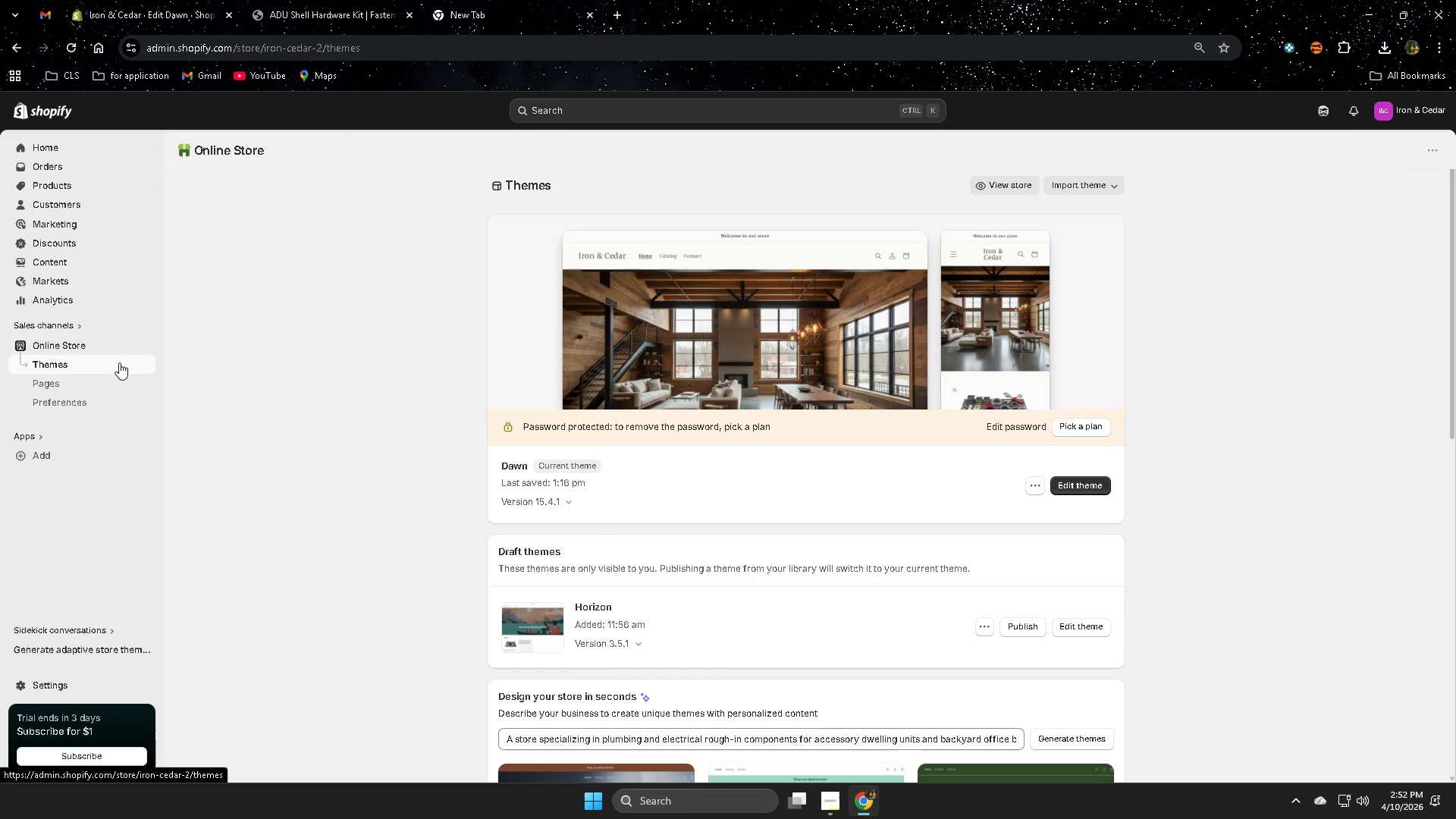 
left_click([118, 344])
 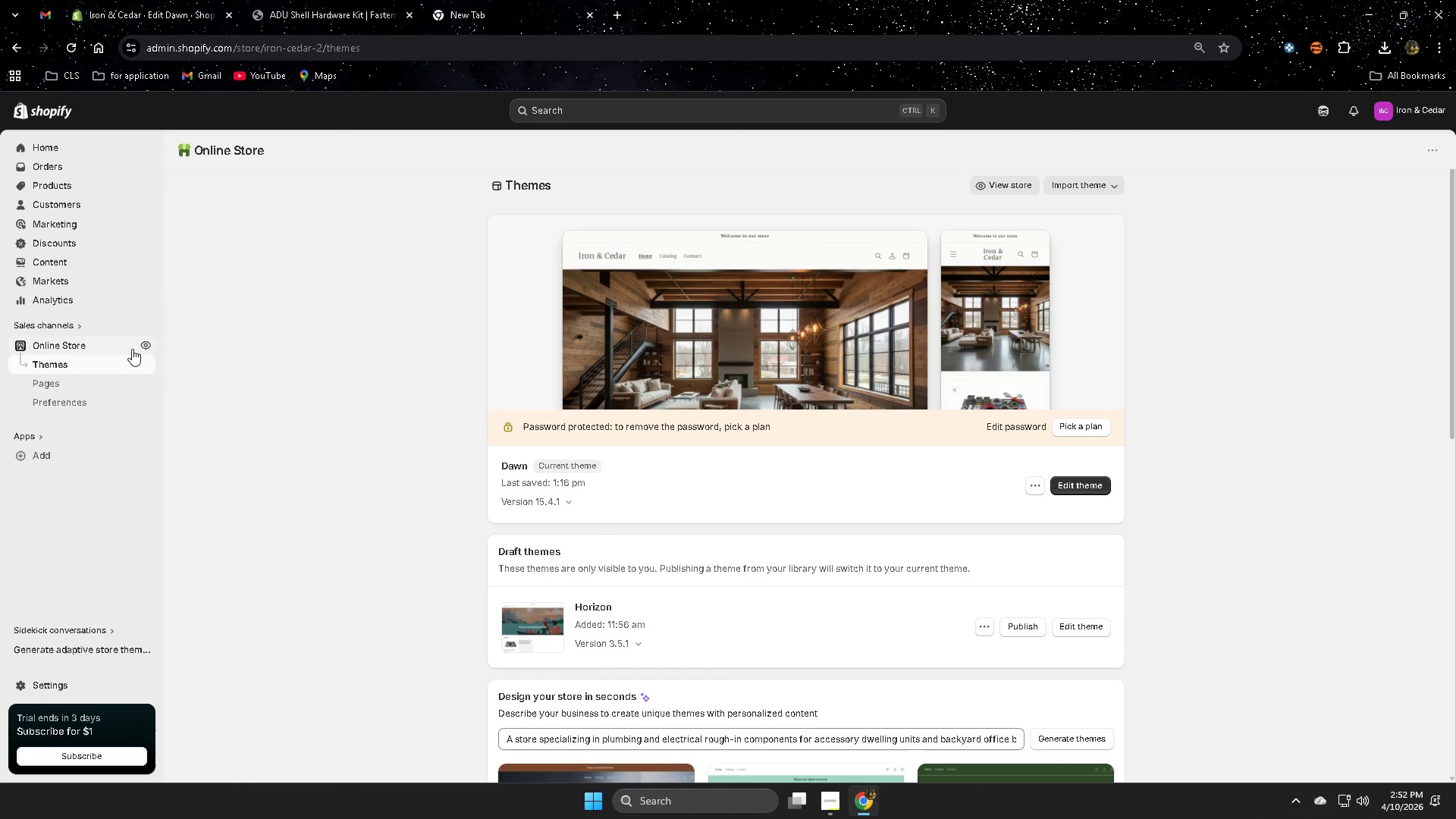 
left_click([71, 346])
 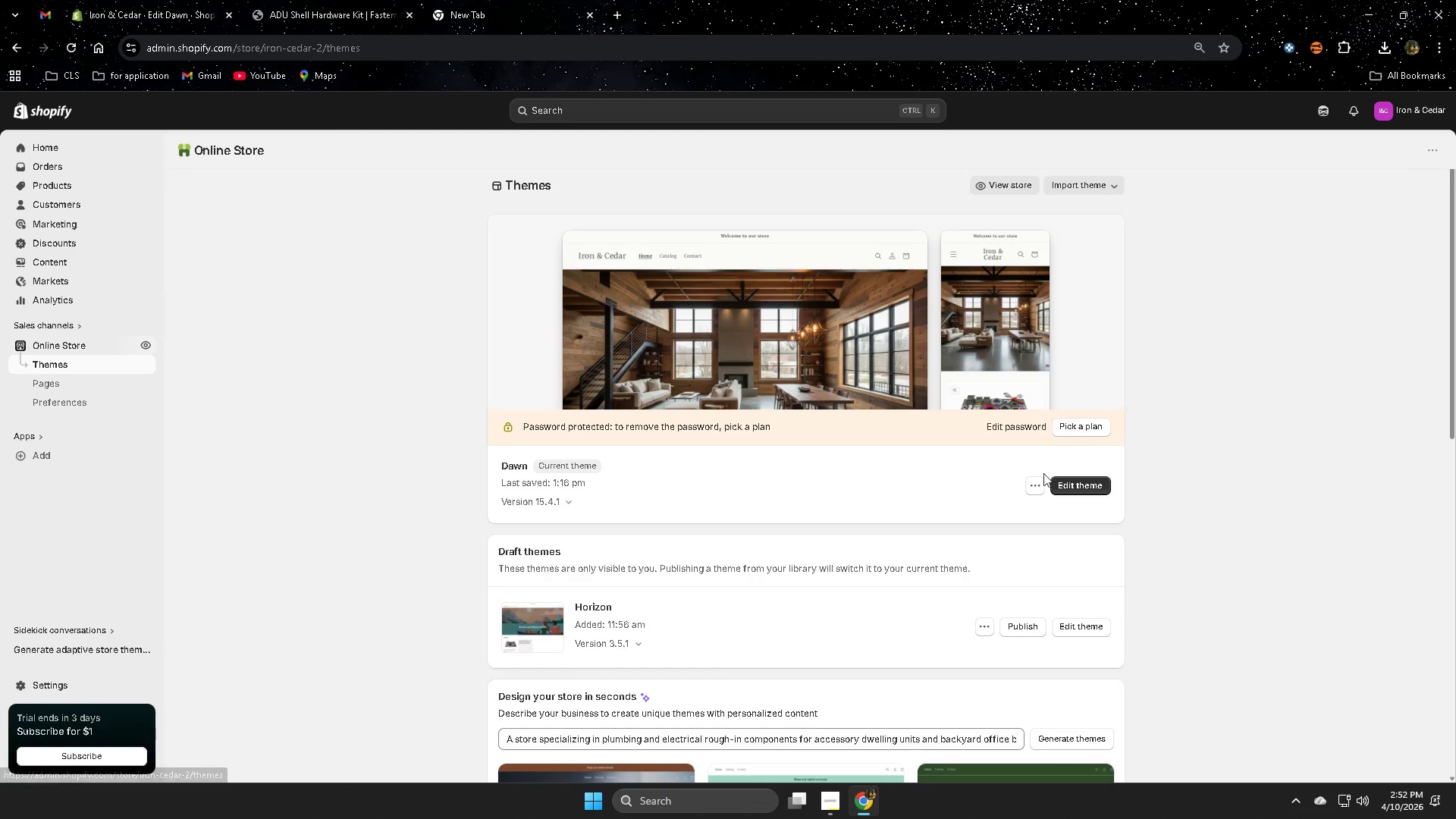 
left_click([1078, 492])
 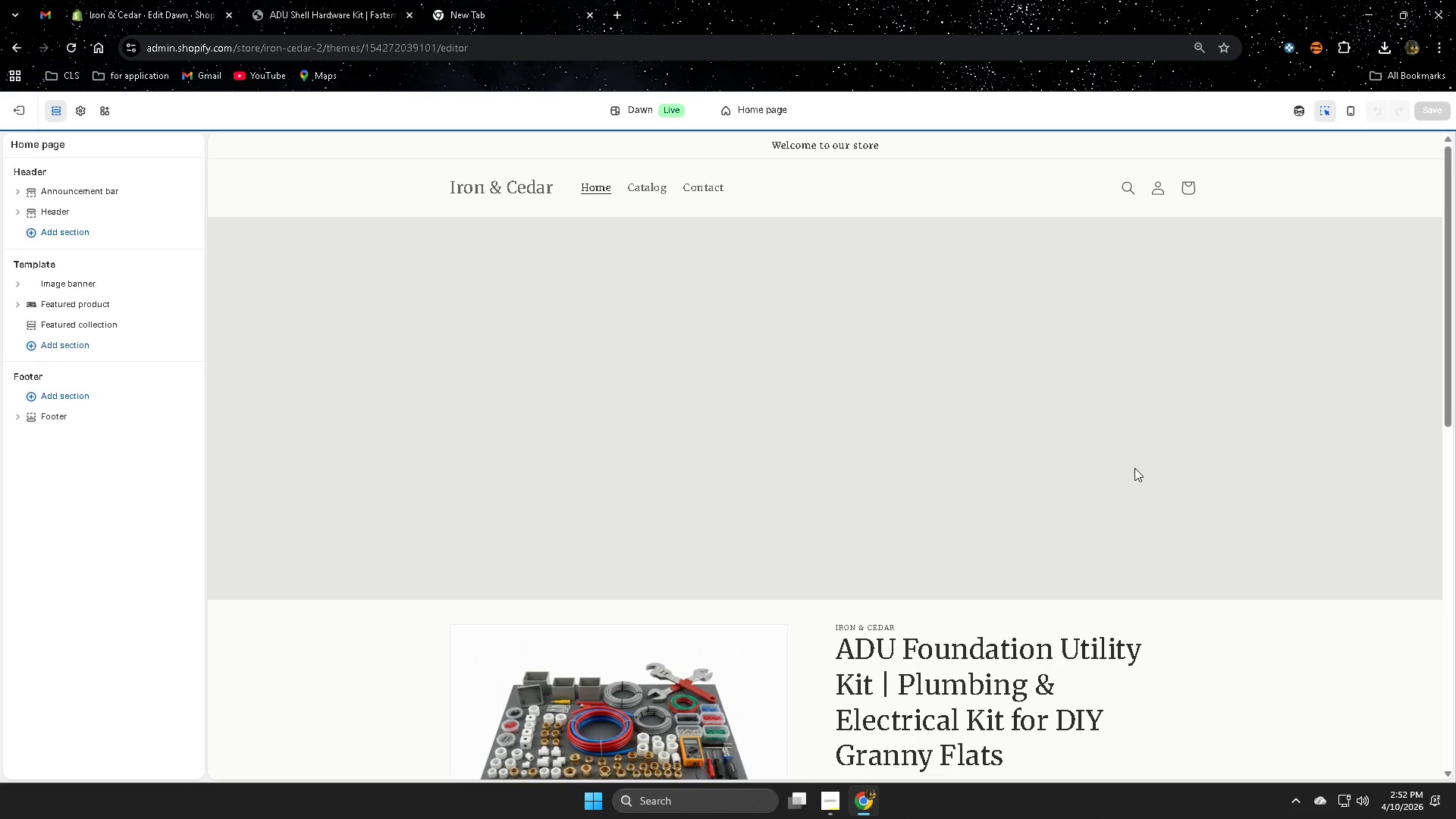 
scroll: coordinate [1185, 502], scroll_direction: down, amount: 11.0